 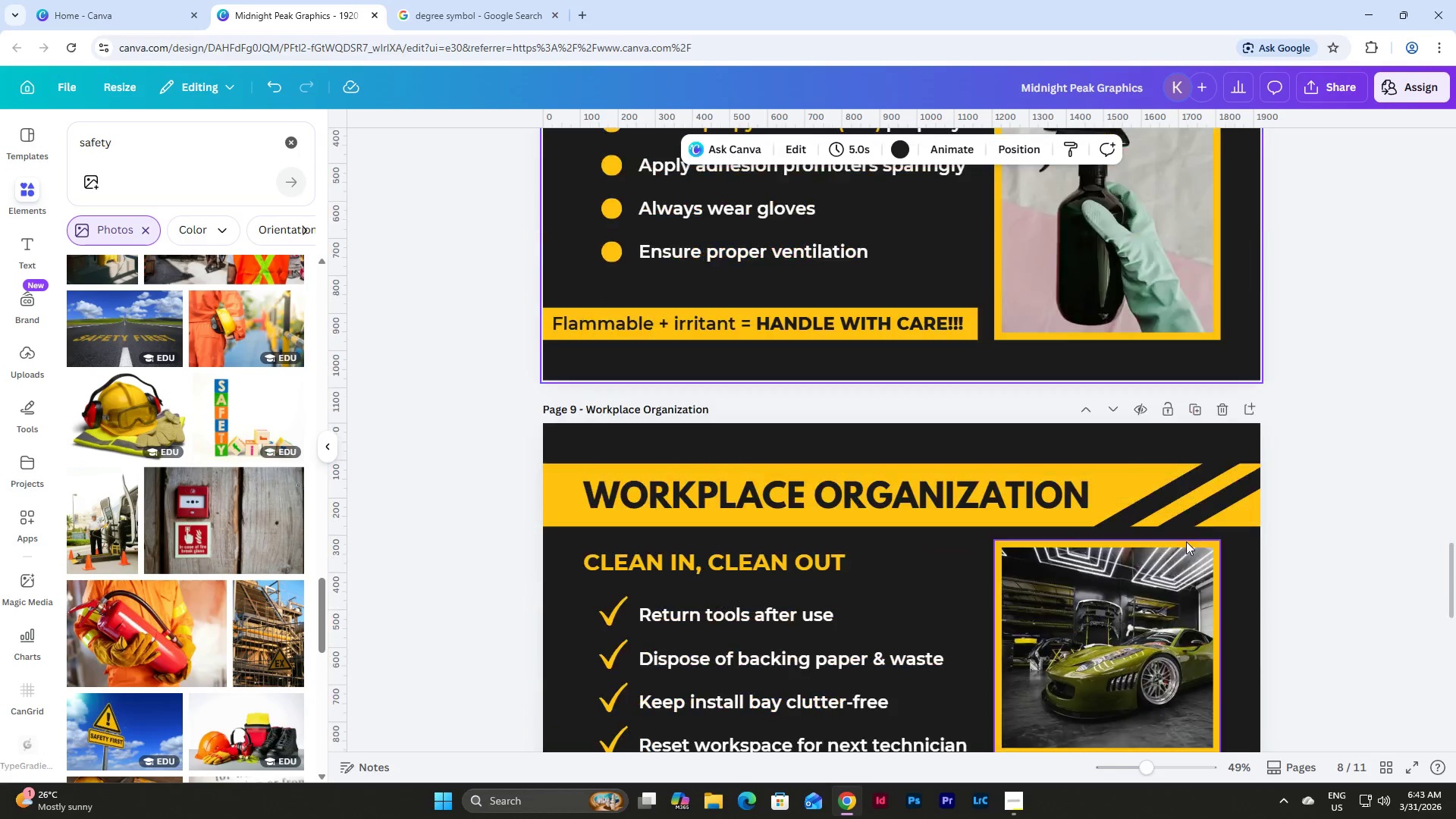 
scroll: coordinate [1184, 540], scroll_direction: up, amount: 2.0
 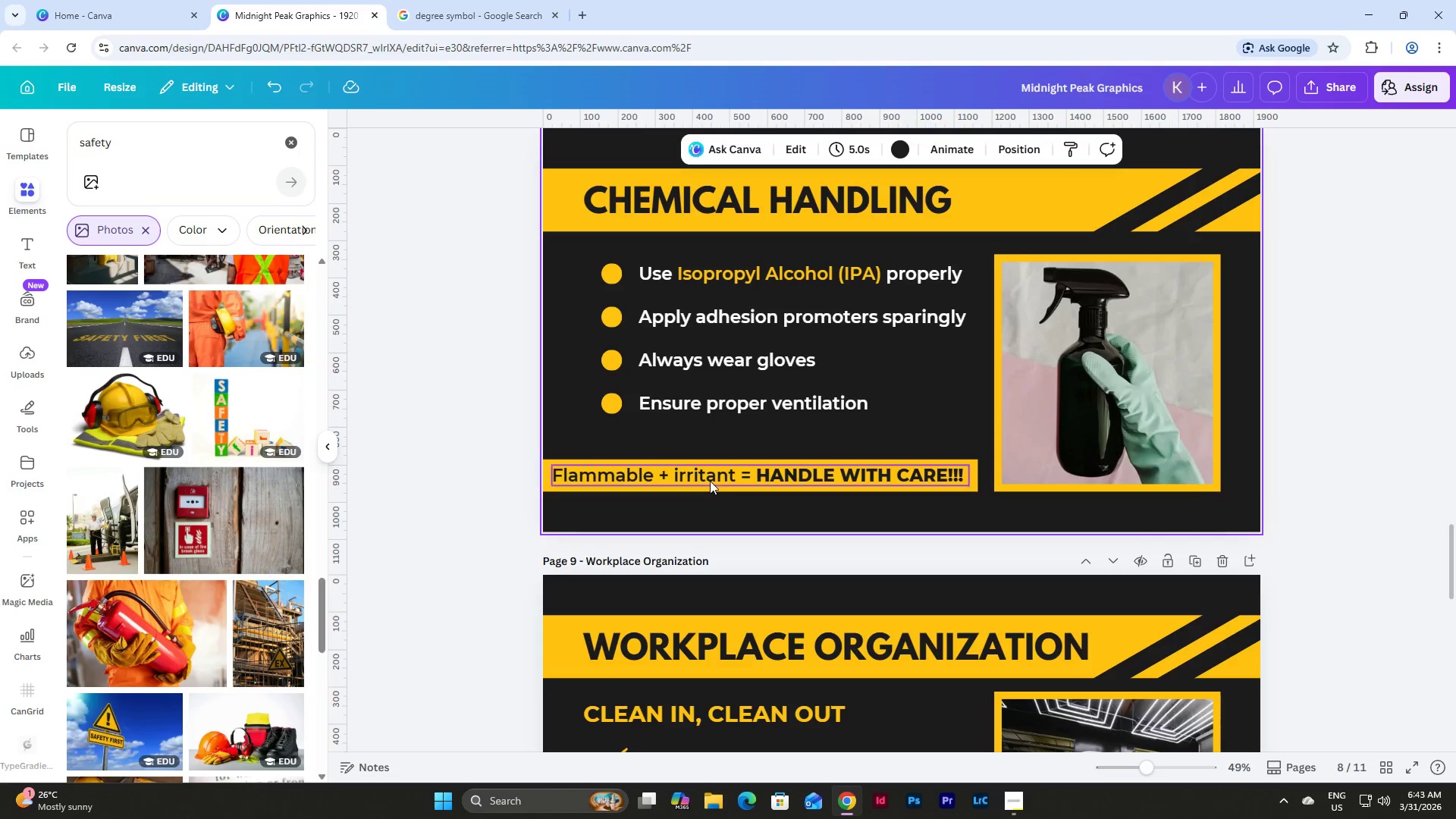 
left_click([709, 480])
 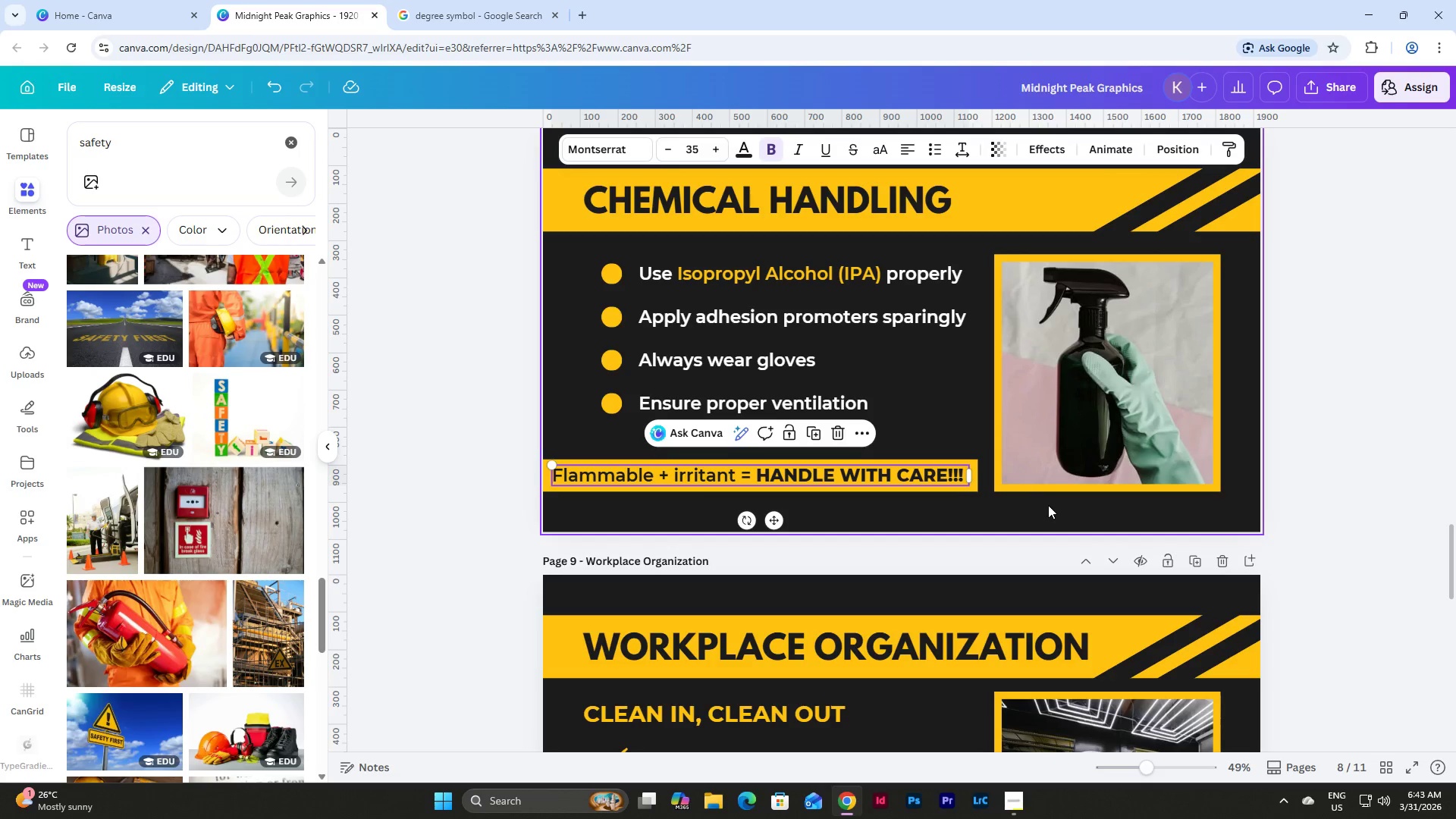 
scroll: coordinate [1052, 507], scroll_direction: down, amount: 5.0
 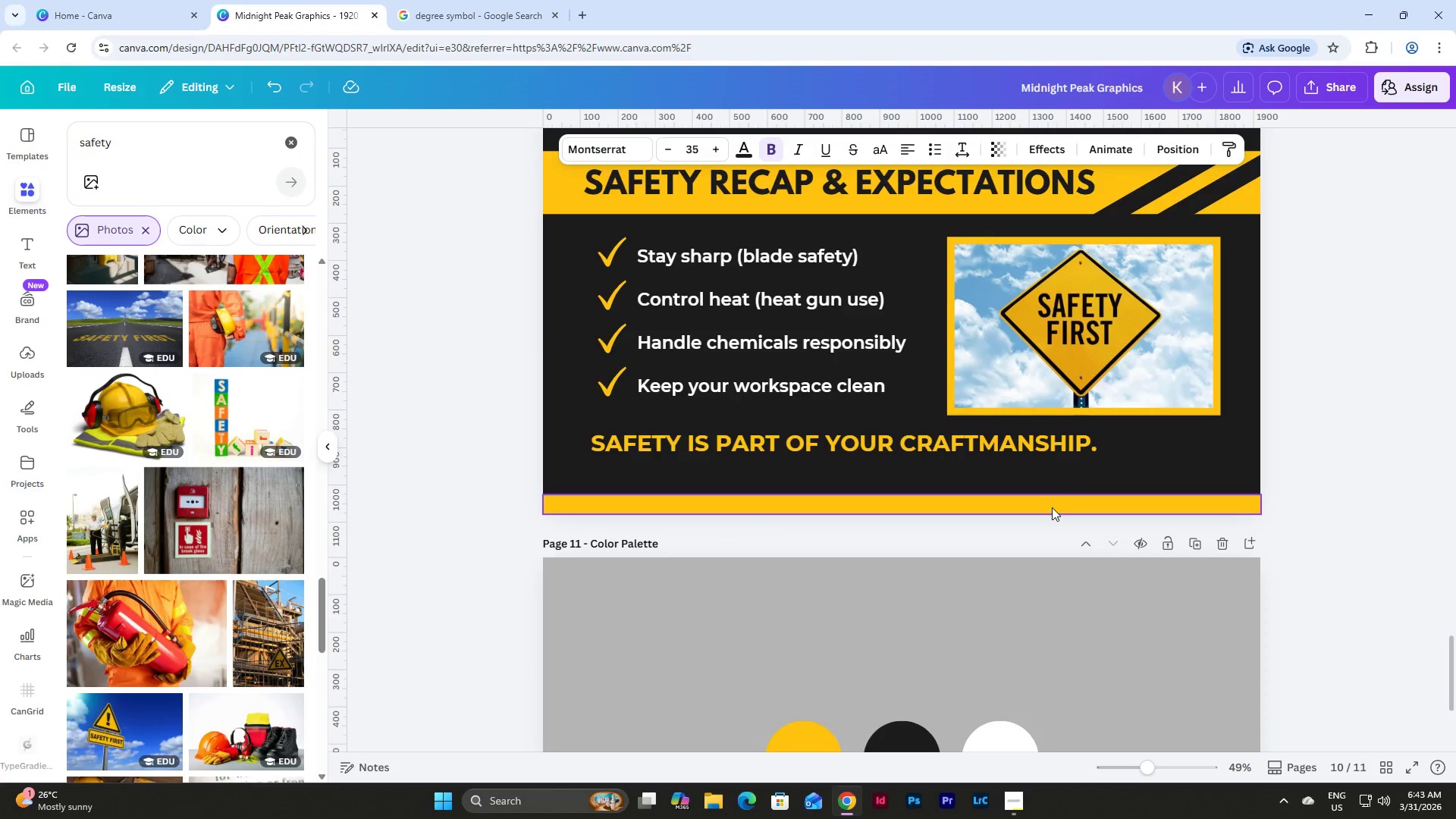 
left_click_drag(start_coordinate=[1455, 592], to_coordinate=[1455, 585])
 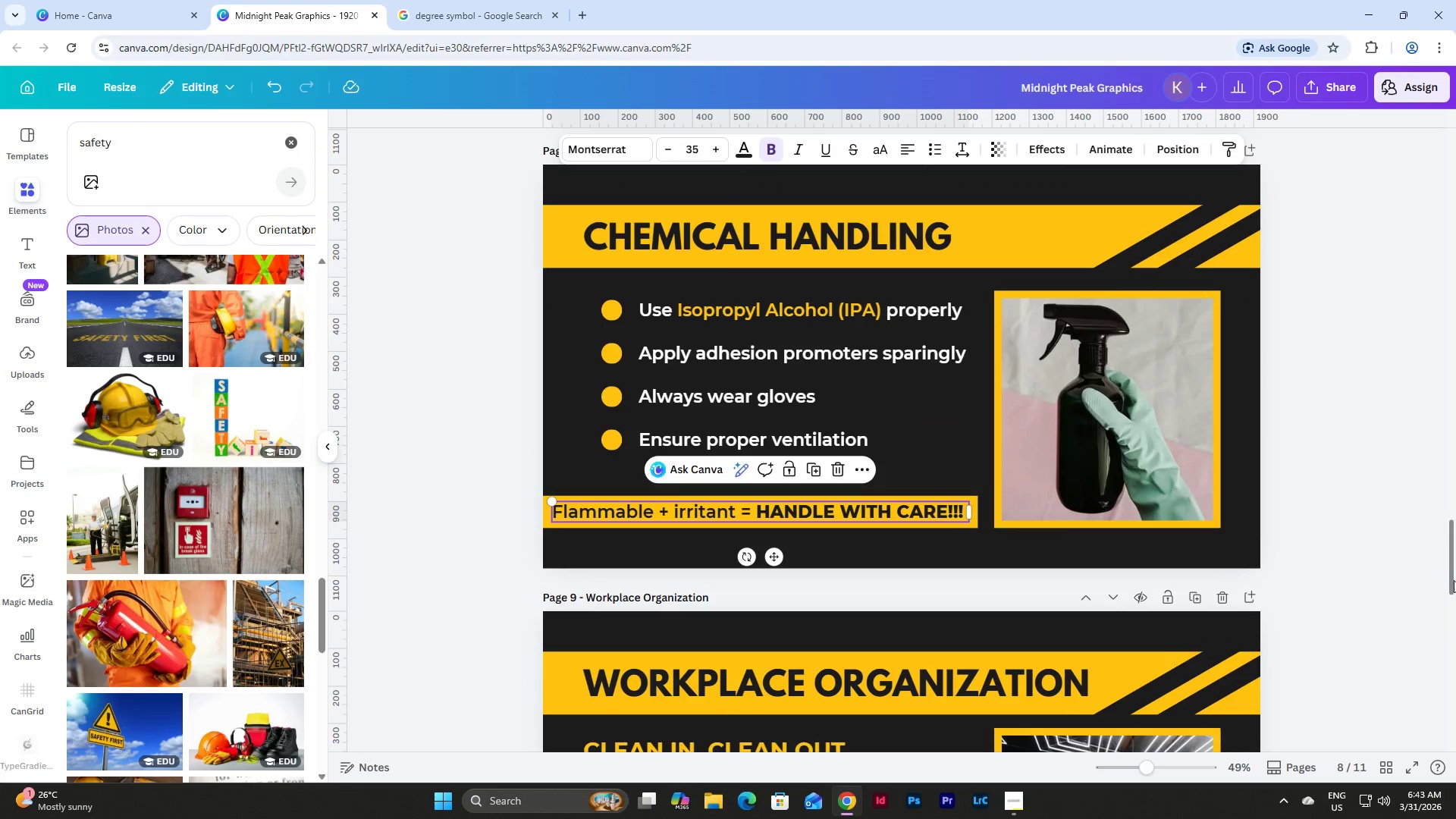 
scroll: coordinate [1392, 389], scroll_direction: up, amount: 17.0
 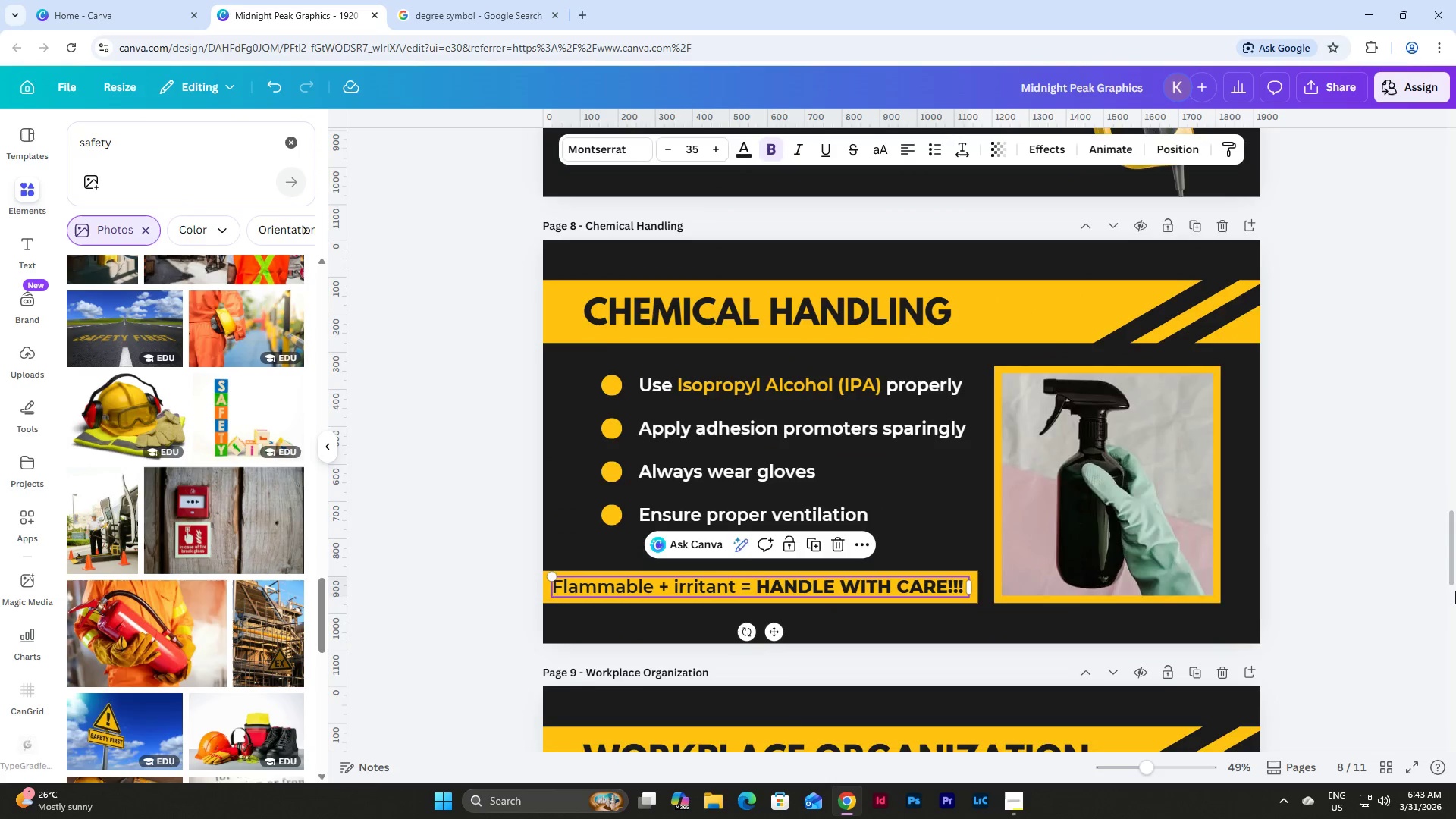 
left_click_drag(start_coordinate=[1454, 579], to_coordinate=[1455, 159])
 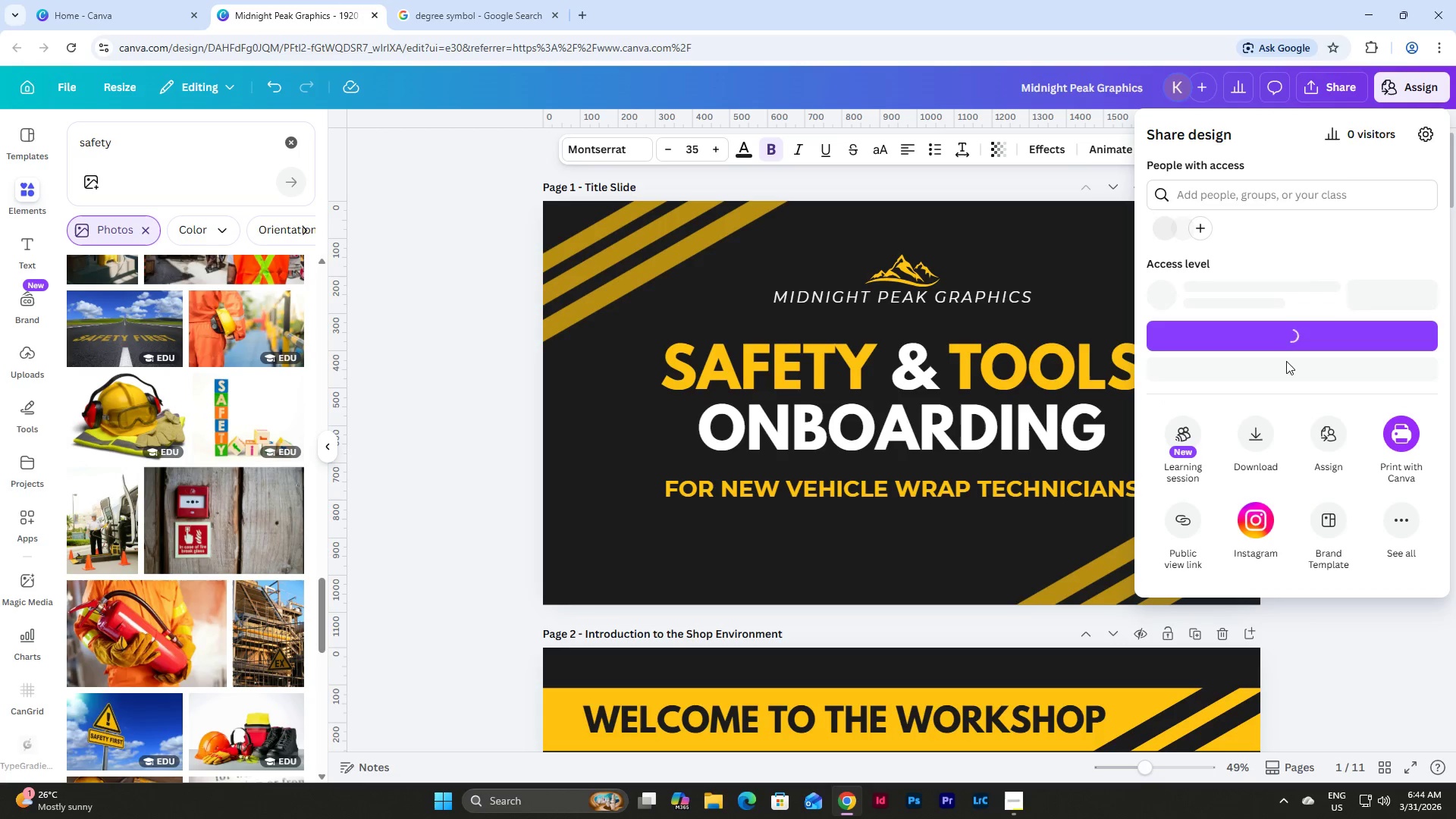 
left_click([1258, 447])
 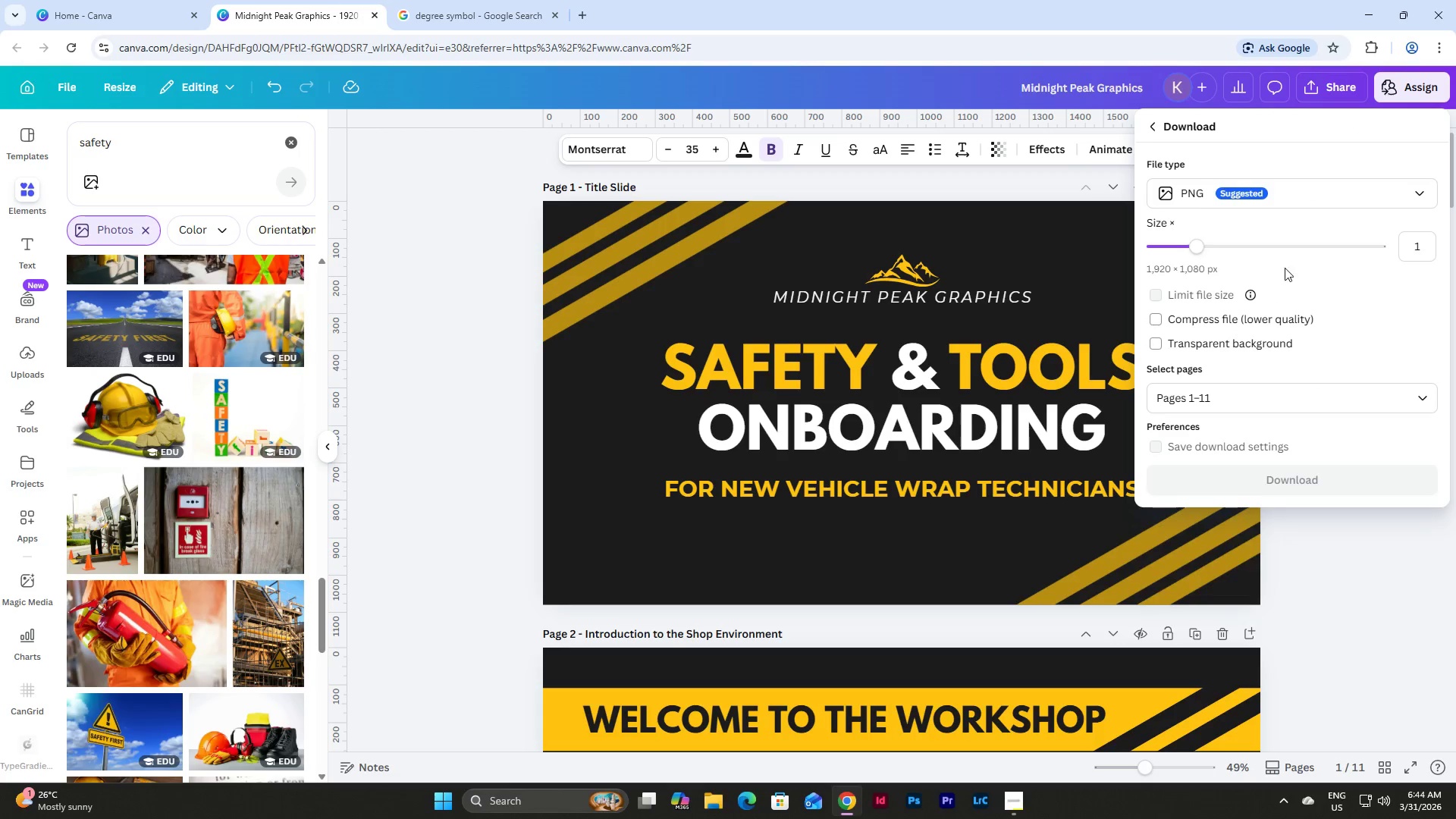 
left_click([1323, 190])
 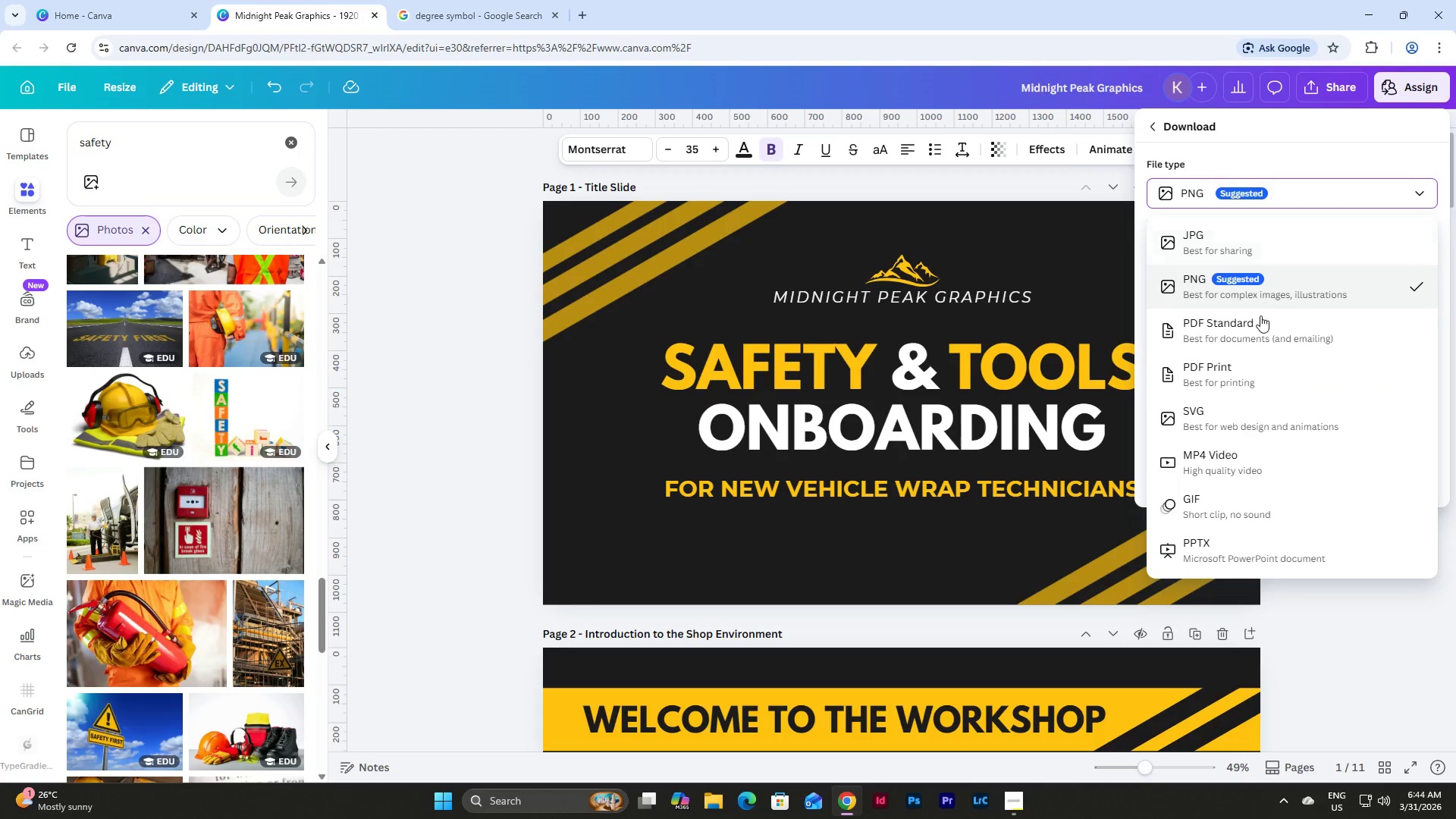 
left_click([1257, 330])
 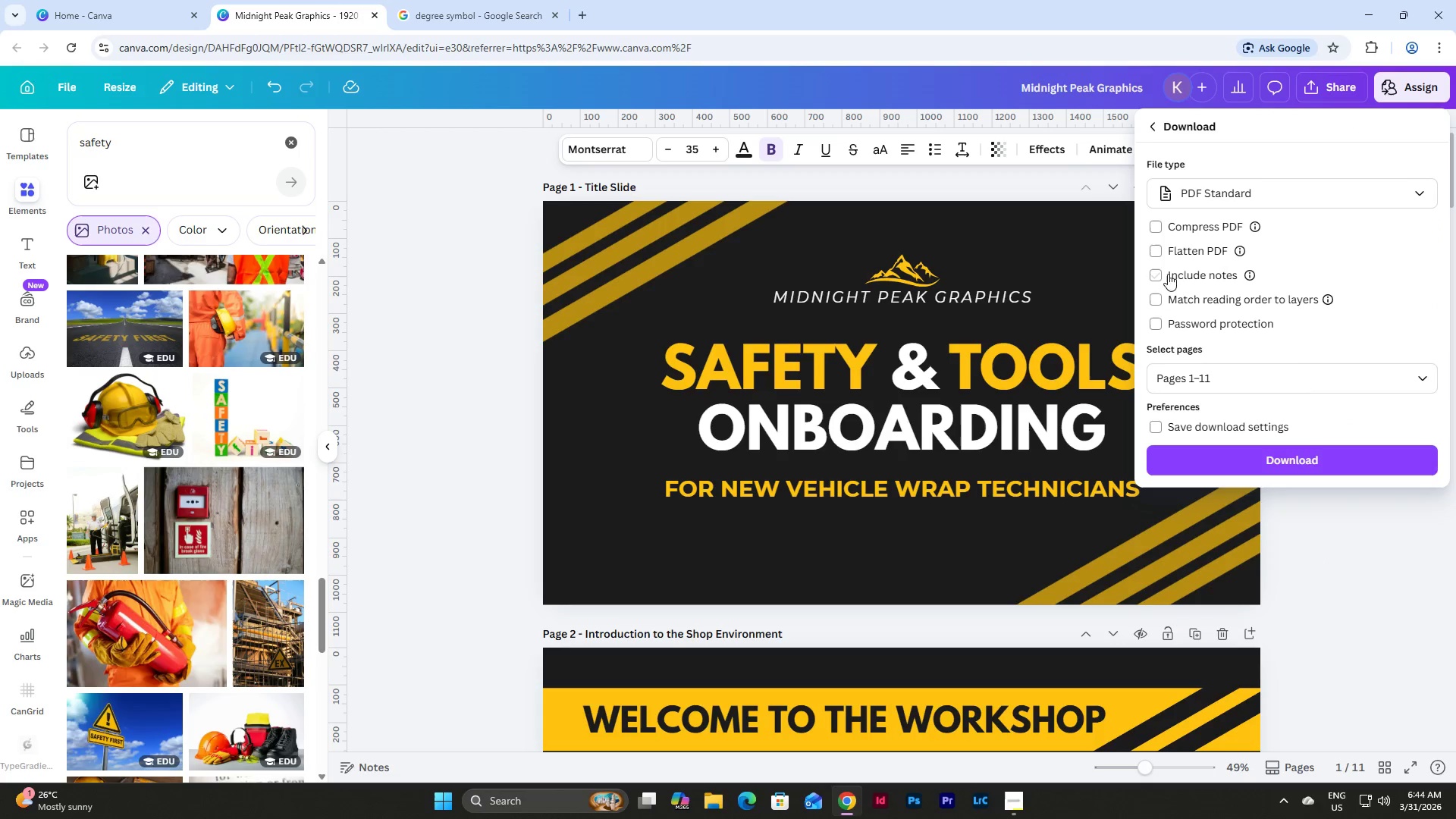 
left_click([1159, 251])
 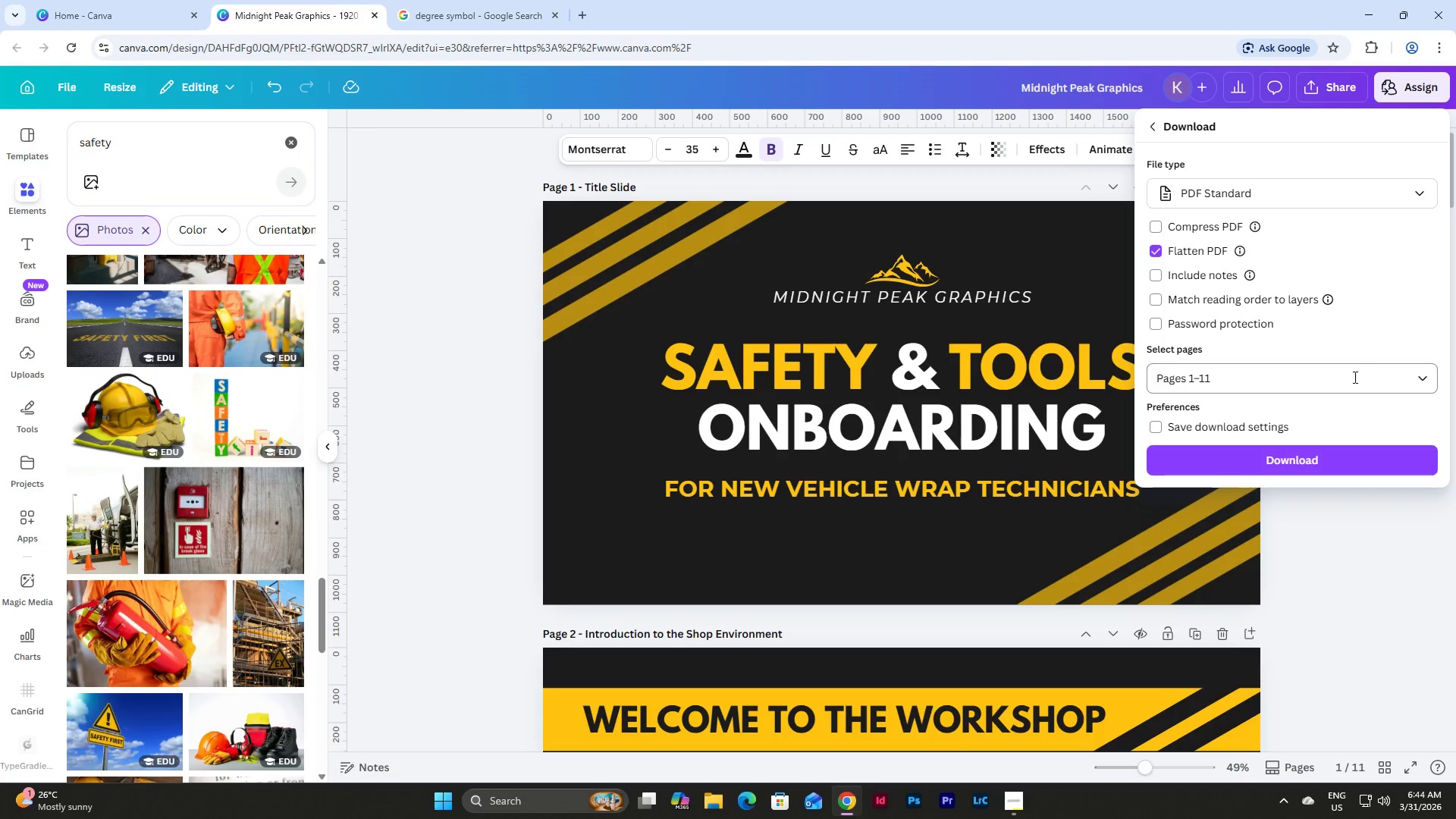 
left_click([1425, 378])
 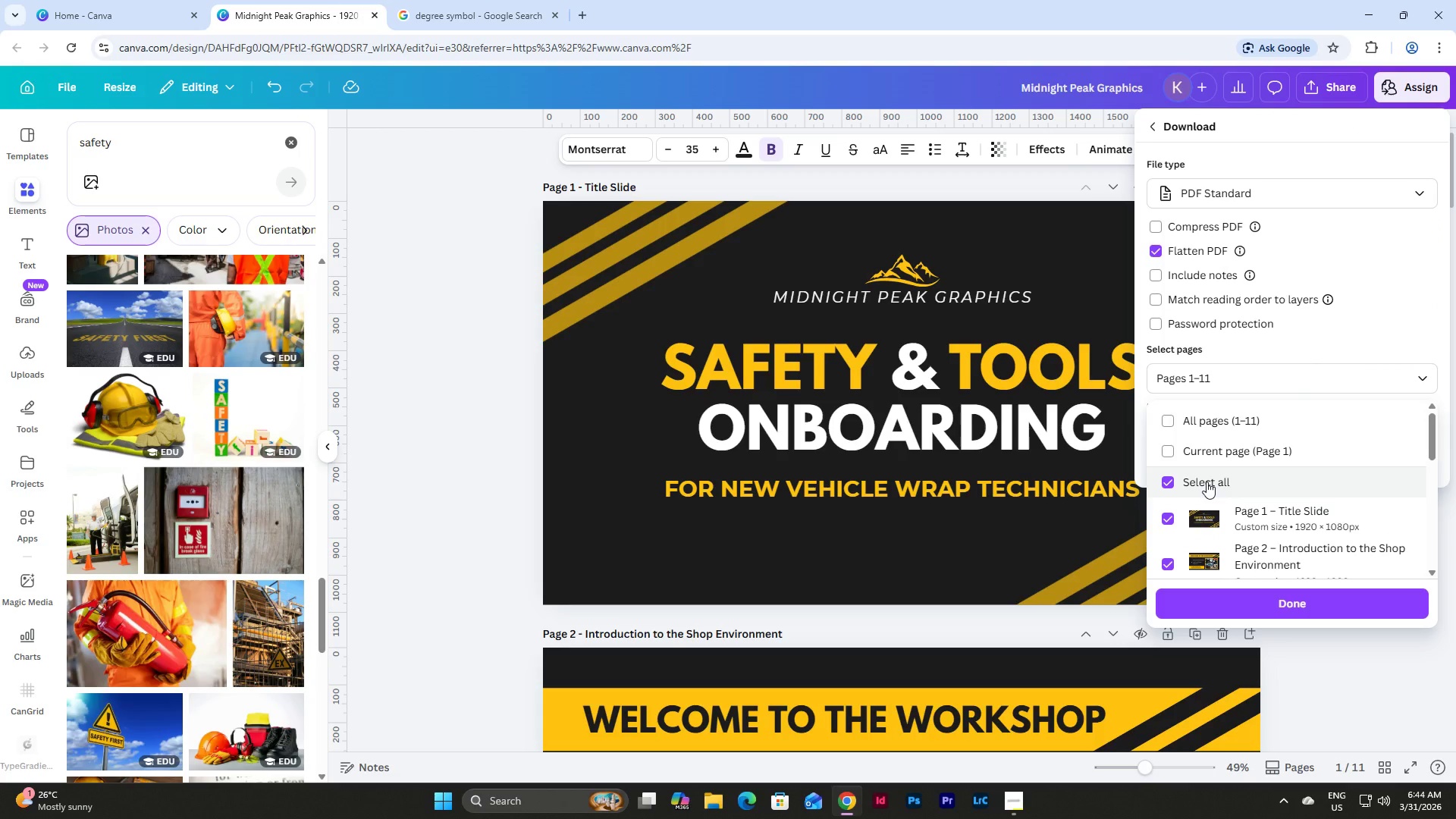 
scroll: coordinate [1207, 482], scroll_direction: down, amount: 11.0
 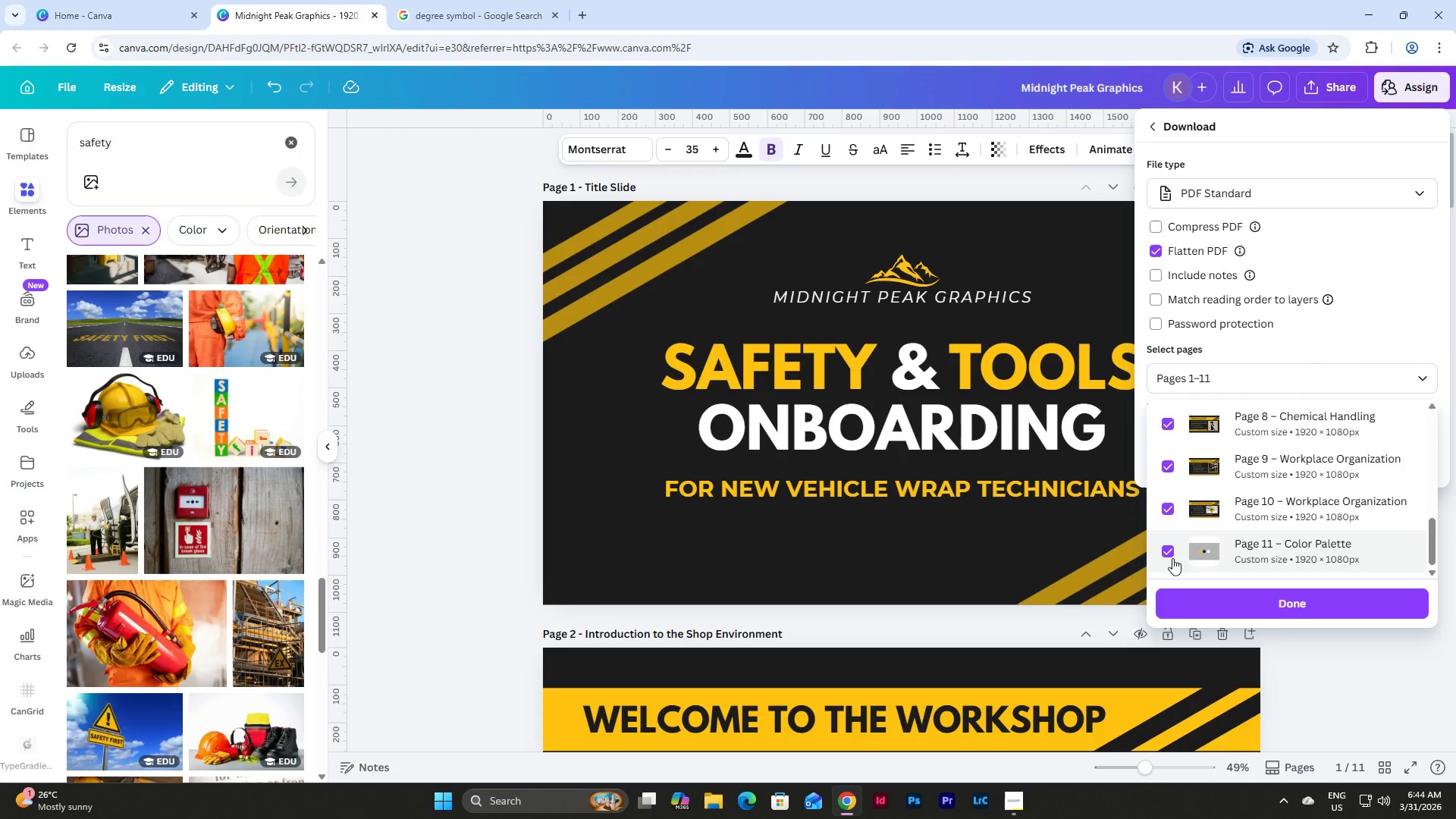 
left_click([1173, 545])
 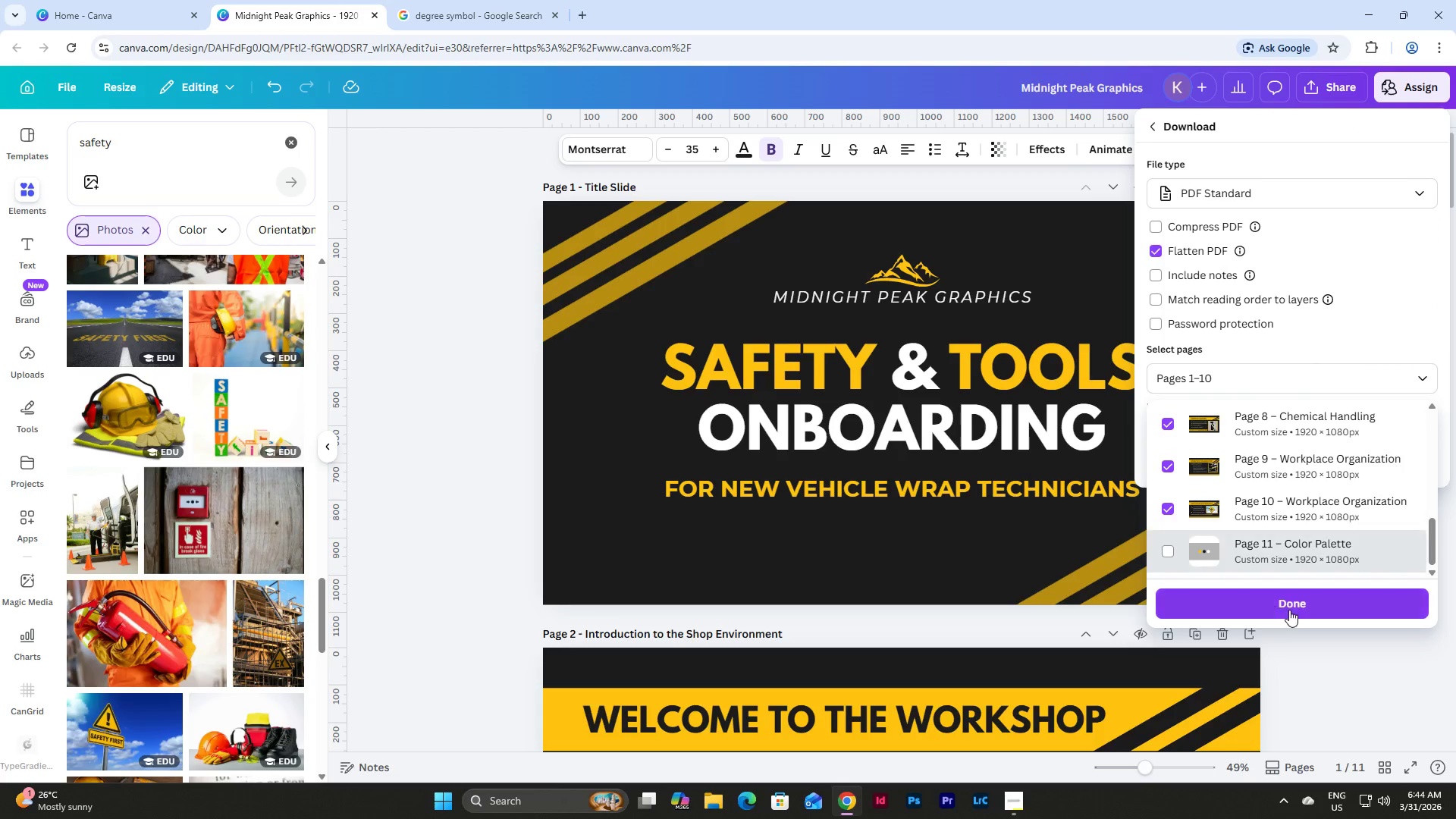 
left_click([1297, 604])
 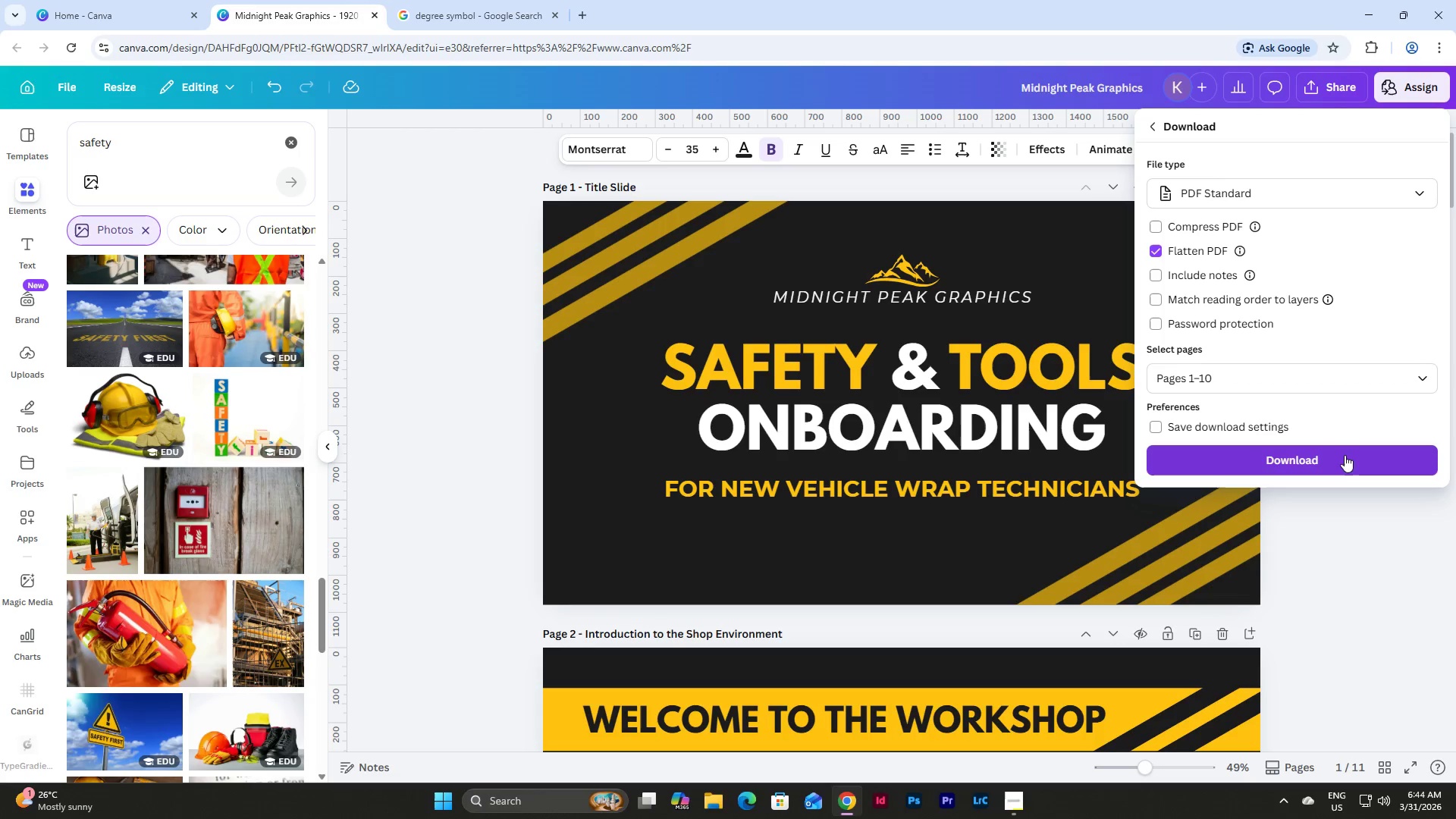 
left_click([1414, 202])
 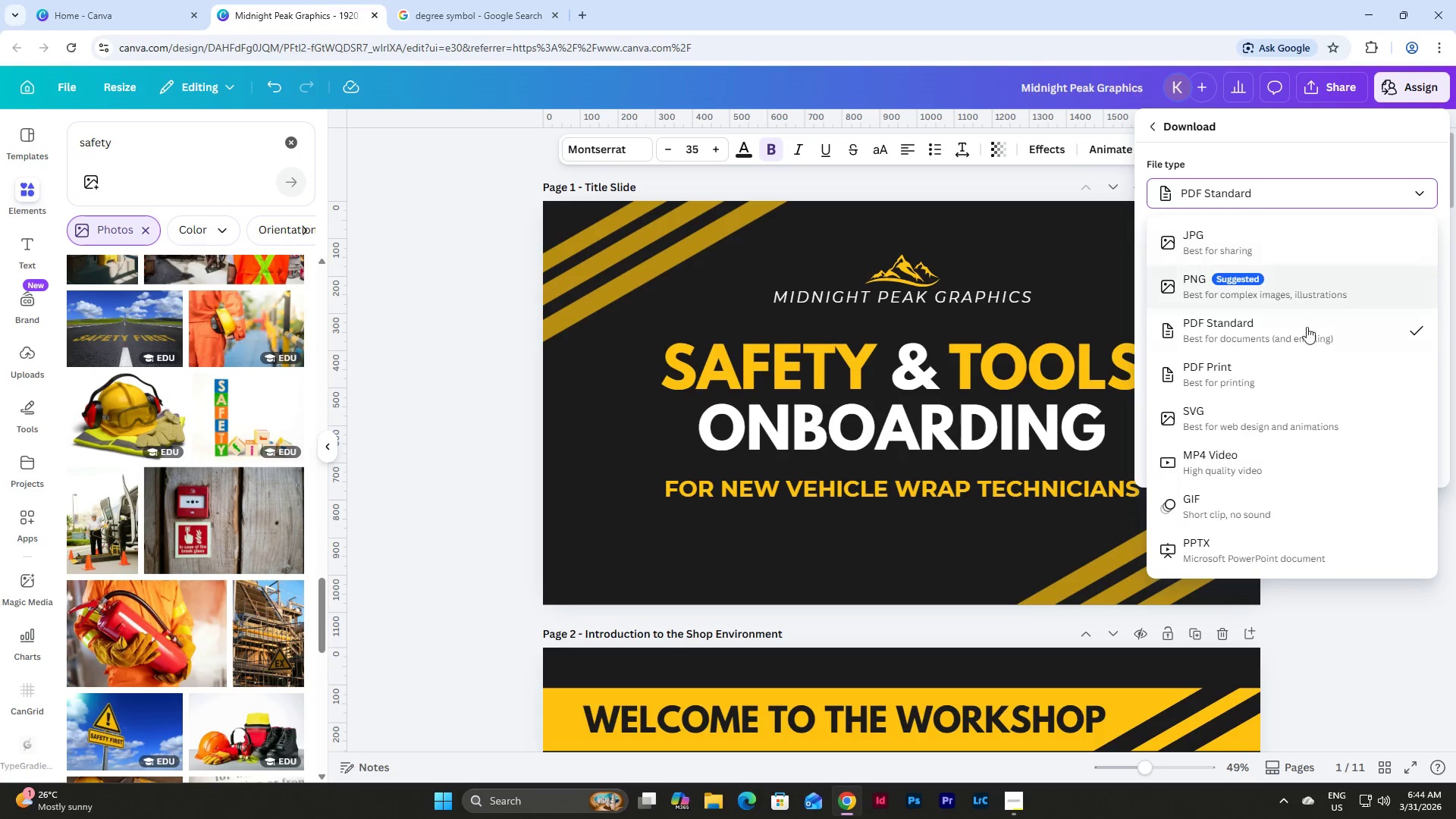 
left_click([1287, 380])
 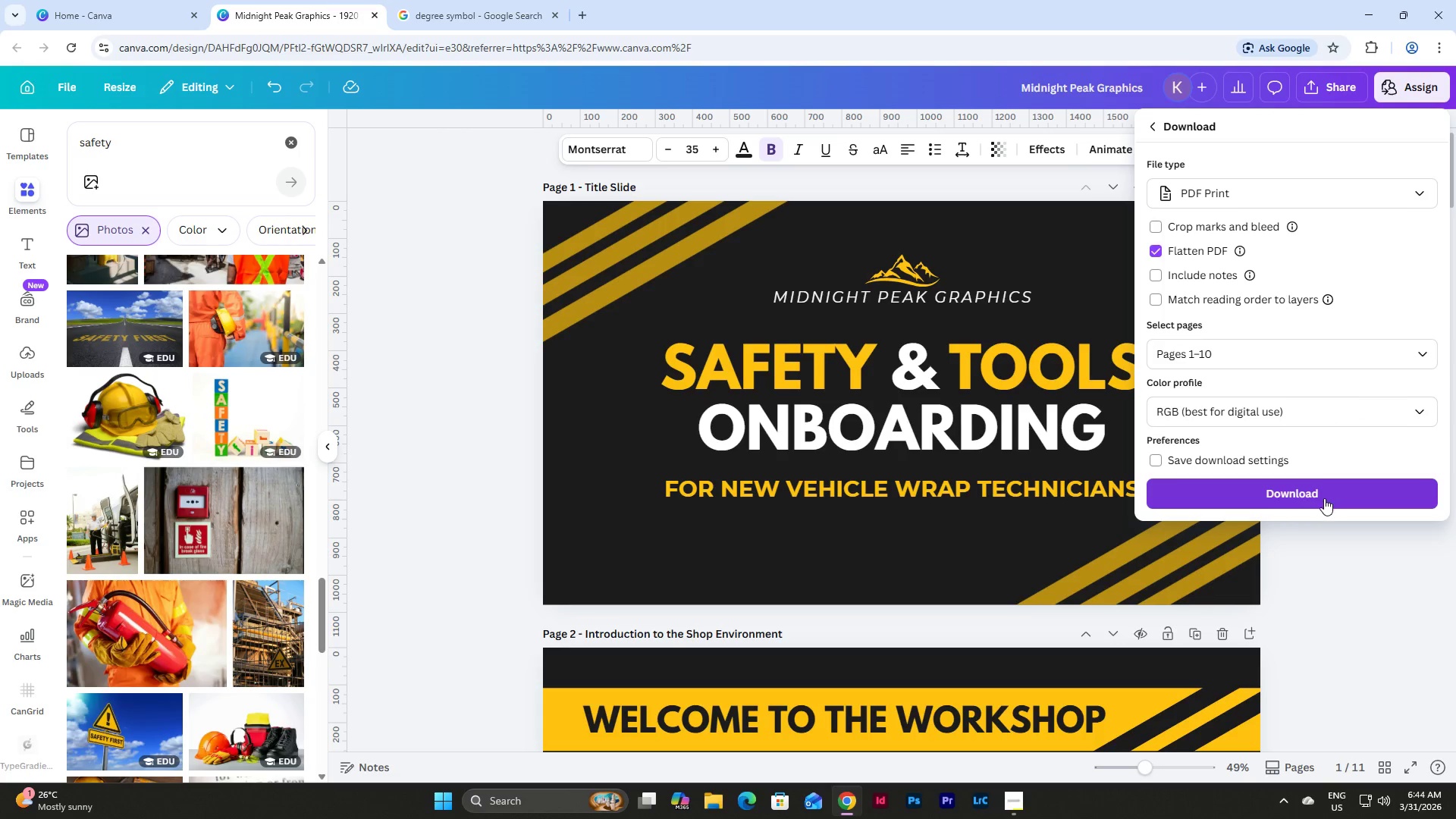 
left_click([1324, 494])
 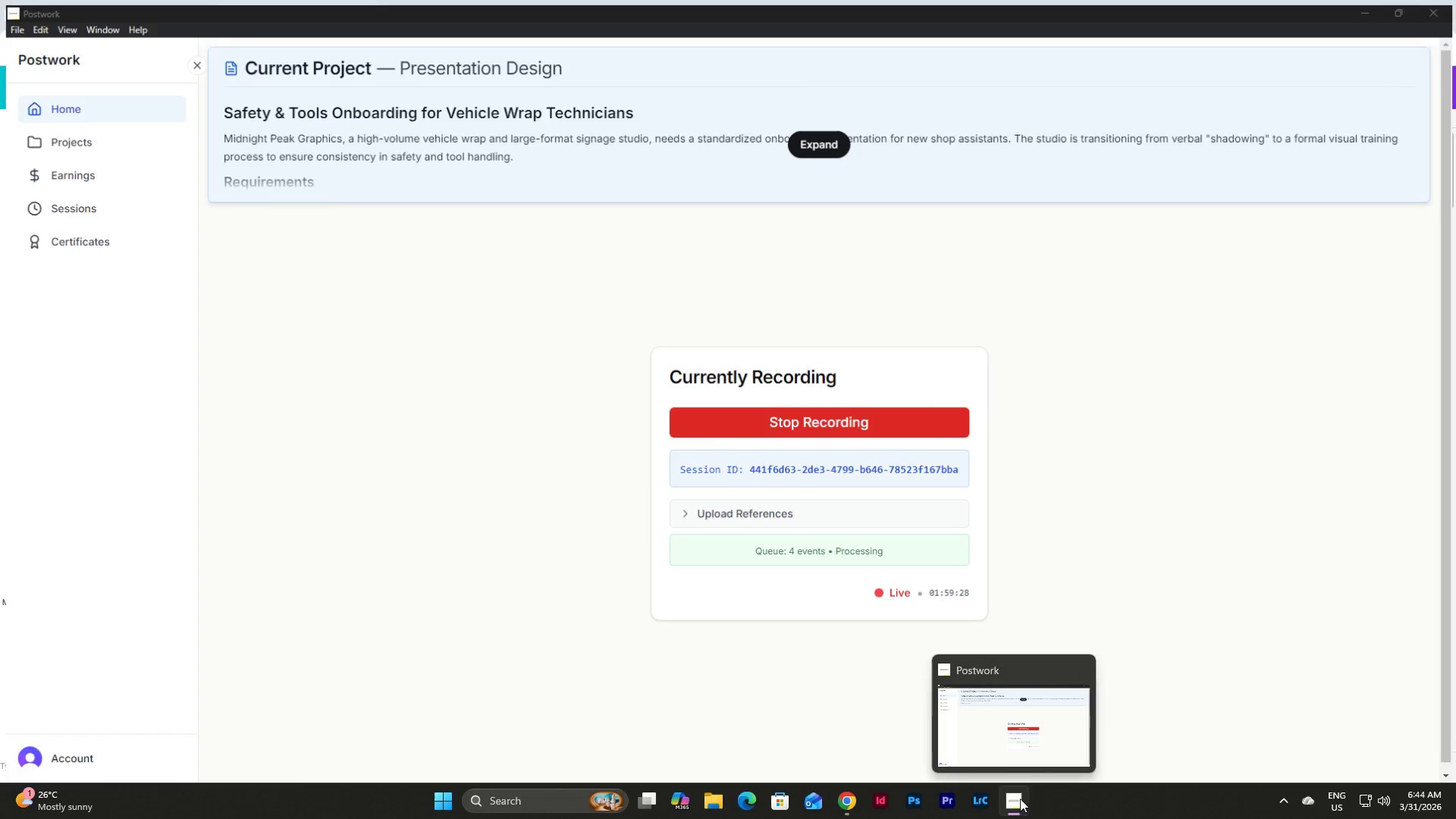 
wait(7.16)
 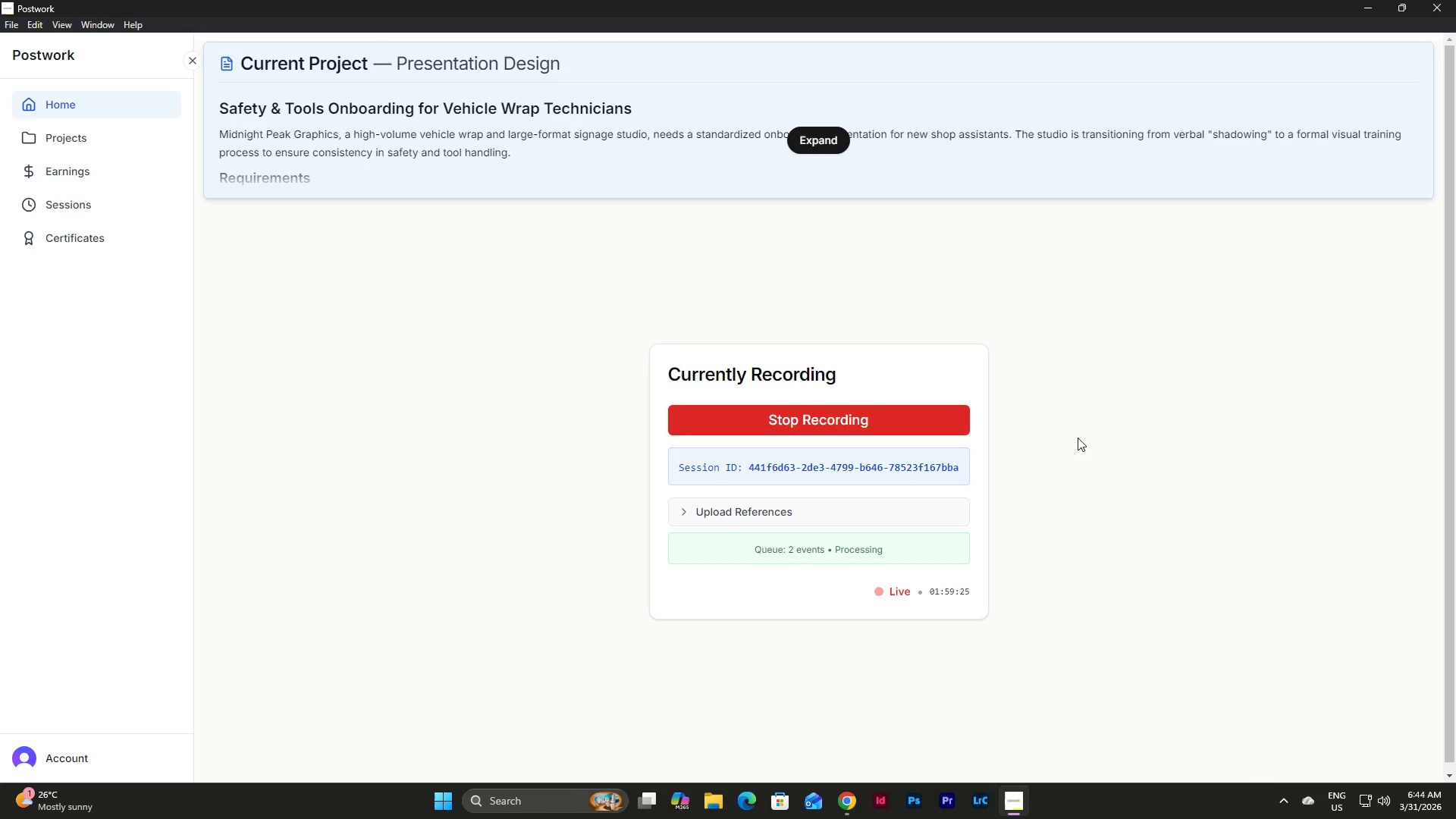 
scroll: coordinate [1334, 453], scroll_direction: up, amount: 6.0
 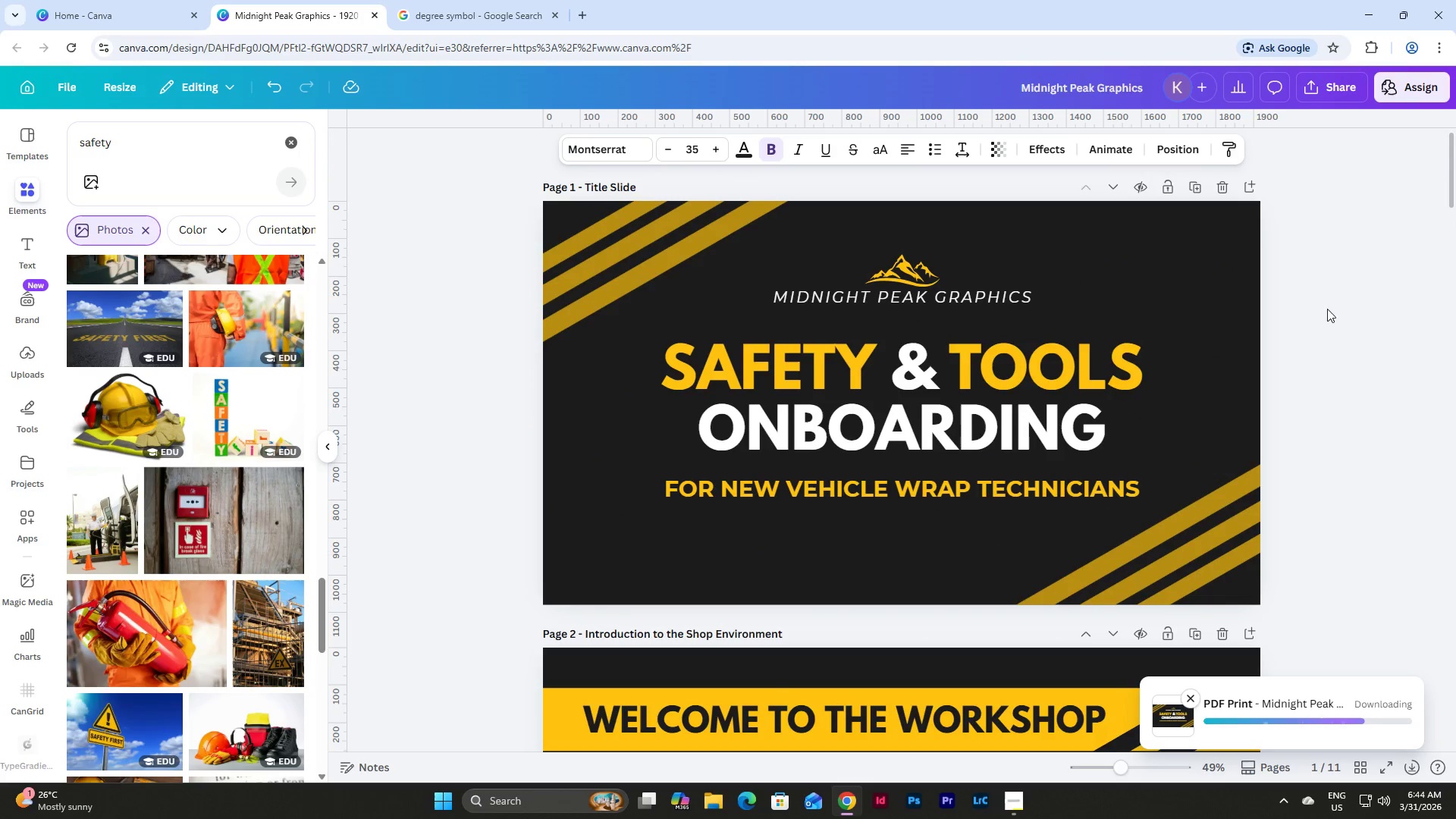 
left_click([1338, 87])
 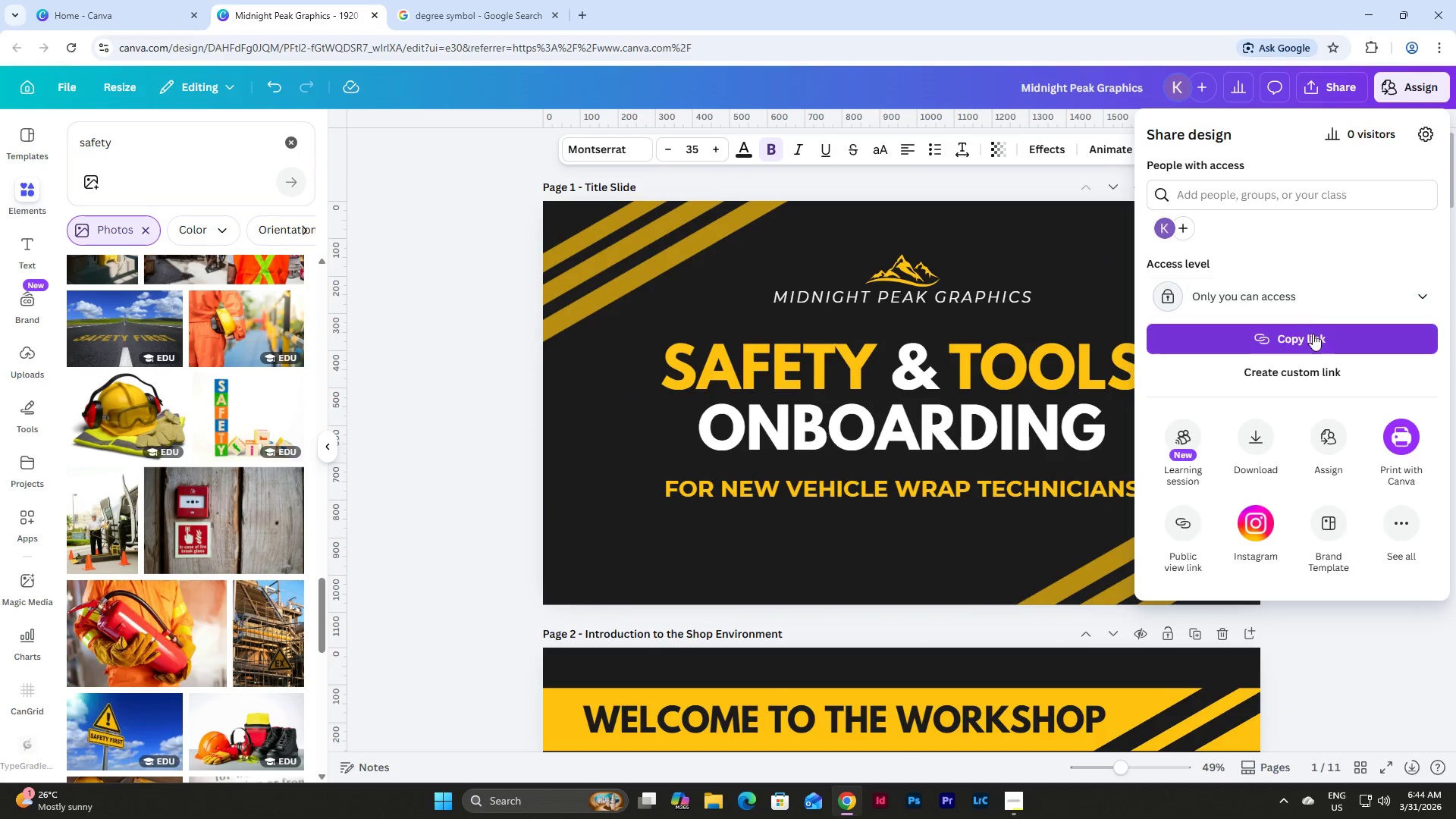 
left_click([1353, 304])
 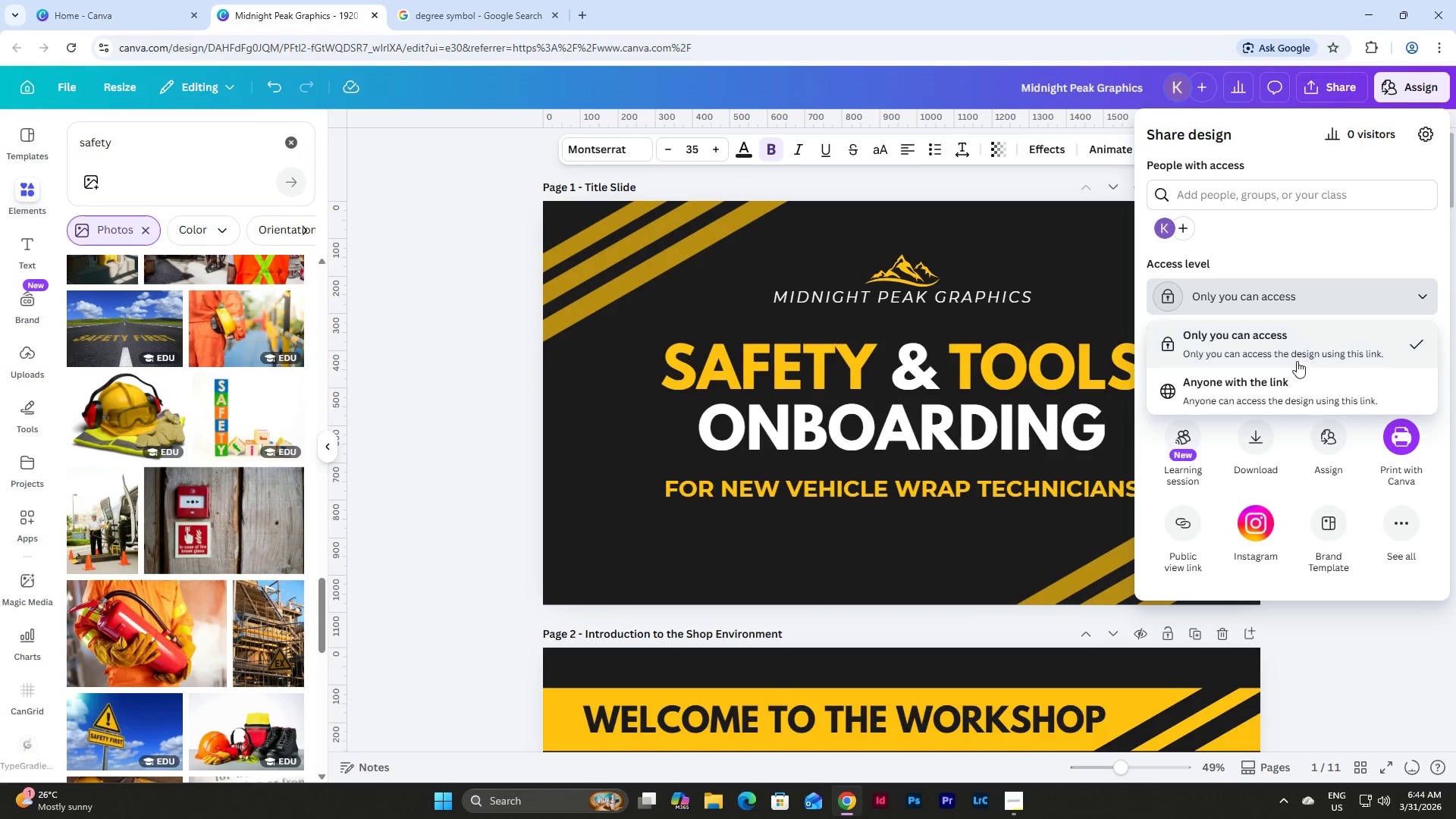 
left_click([1287, 394])
 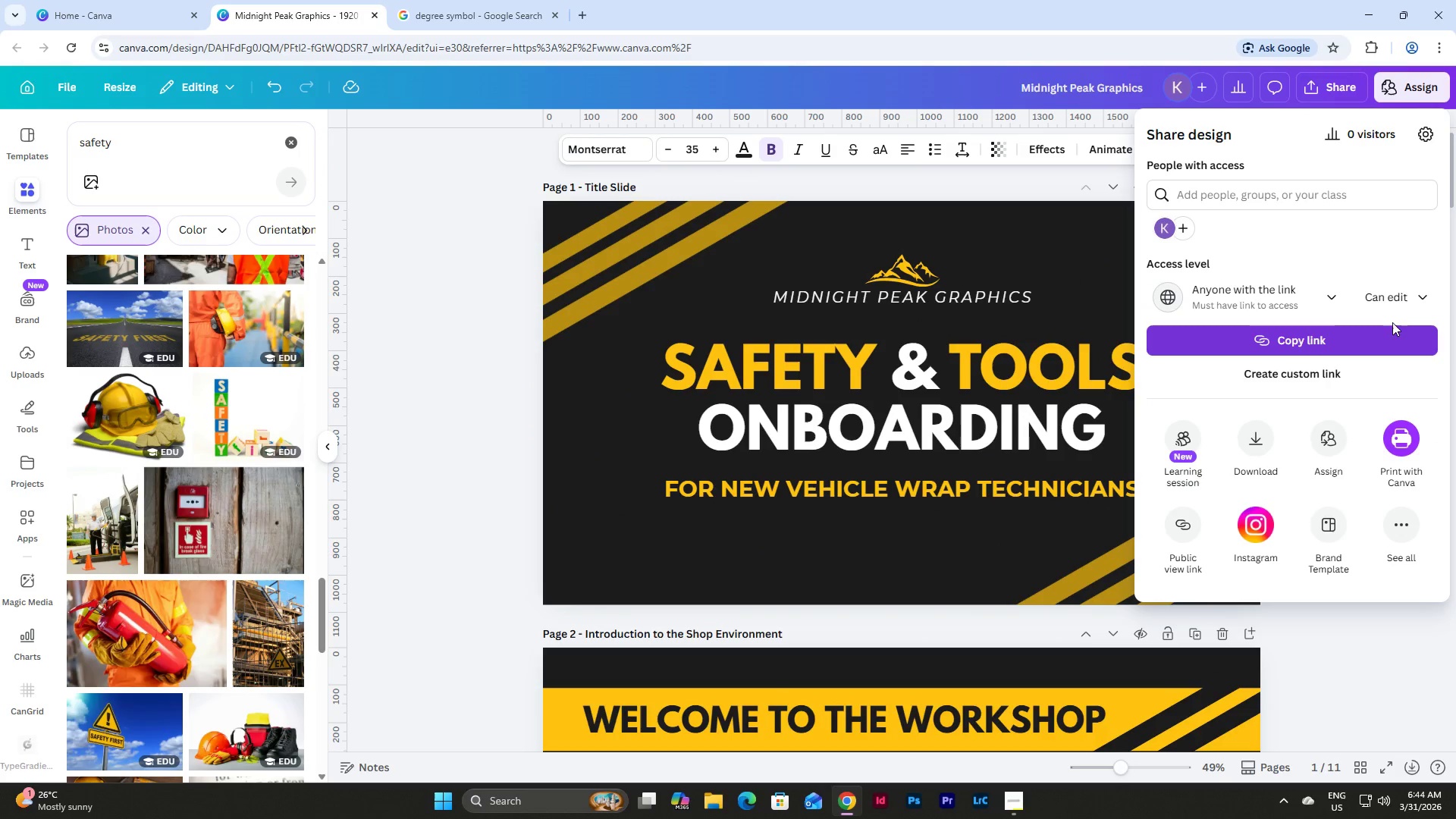 
left_click([1397, 285])
 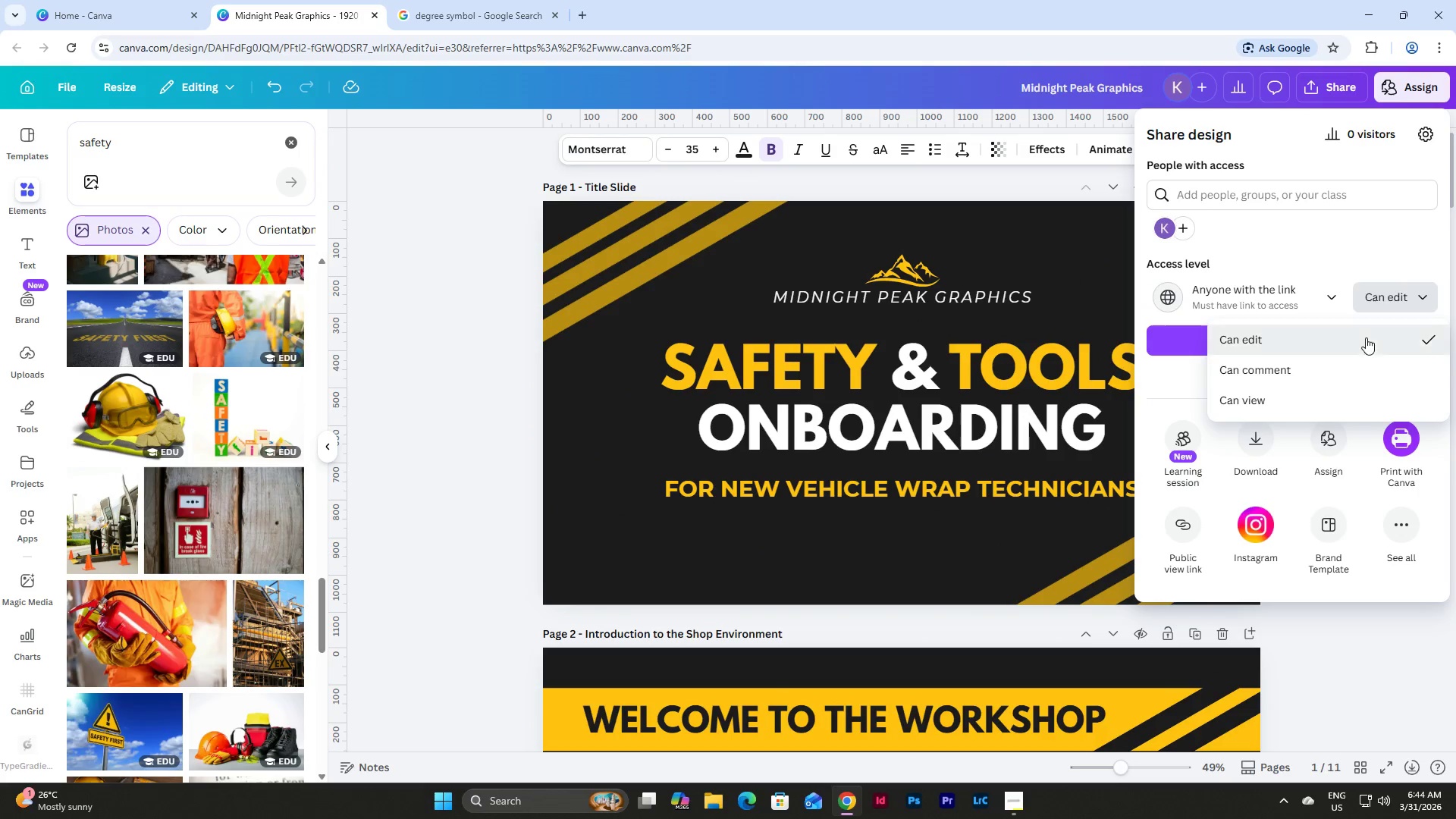 
double_click([1357, 340])
 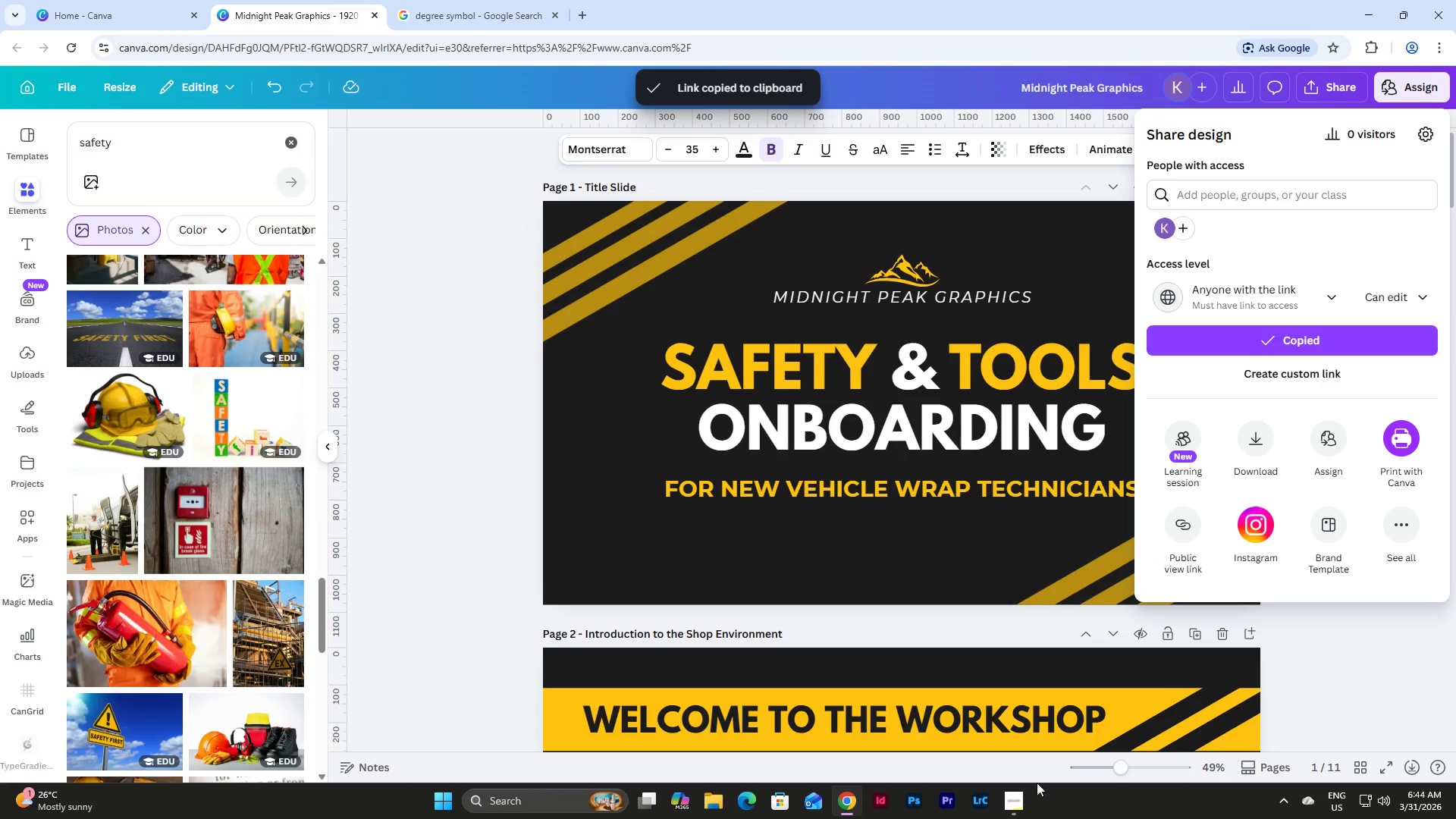 
left_click([1012, 810])